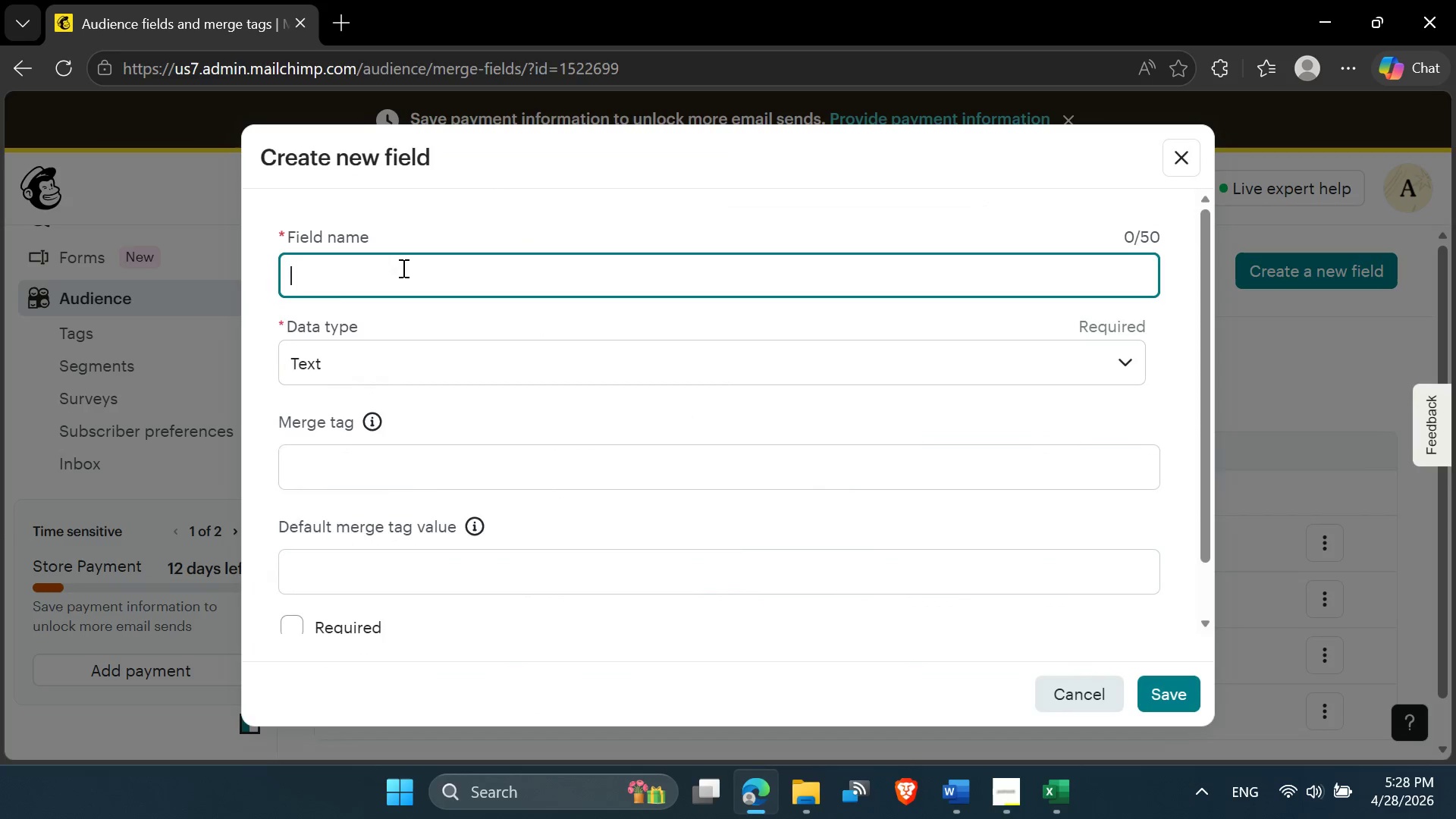 
key(Control+V)
 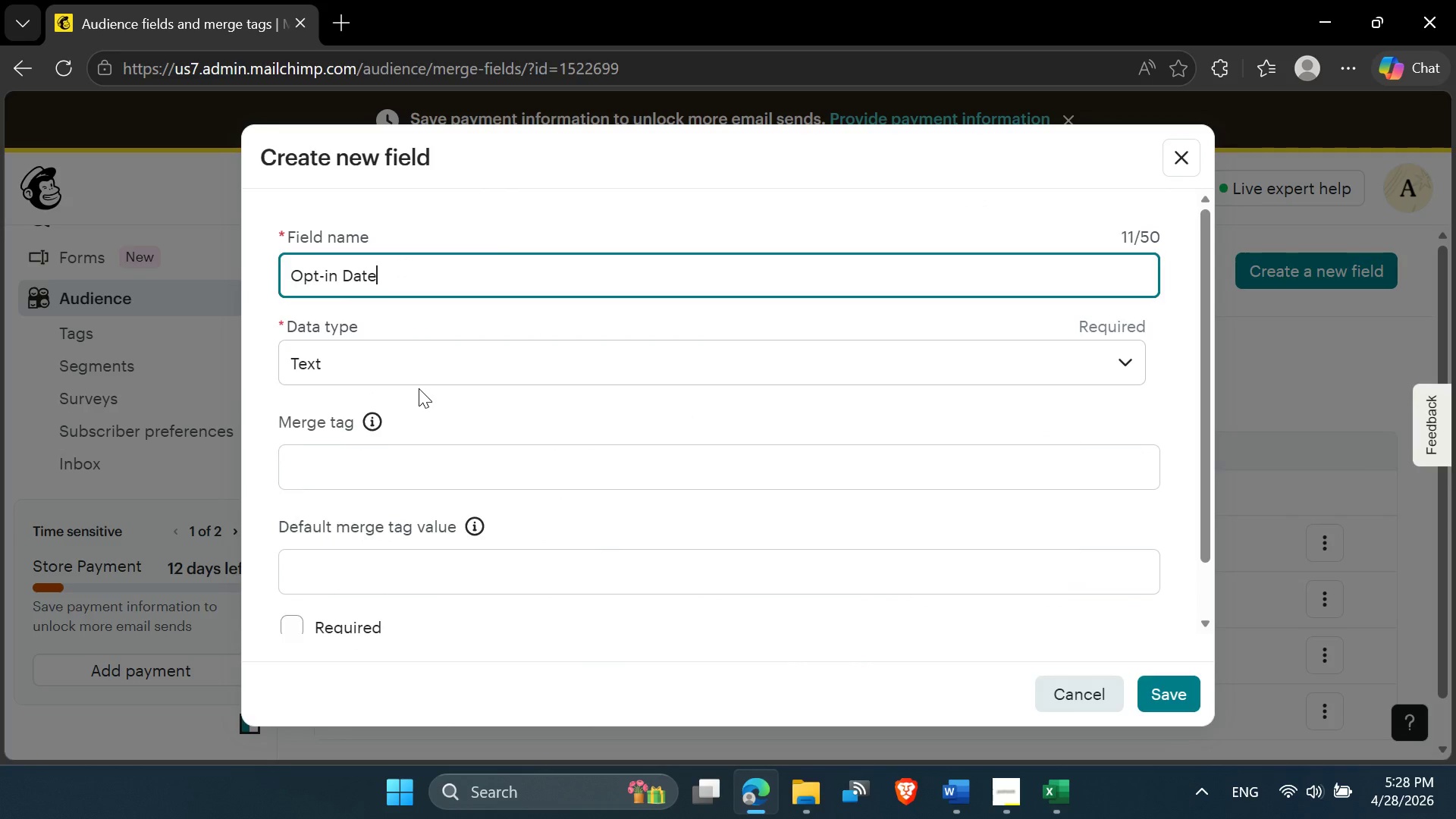 
left_click([417, 372])
 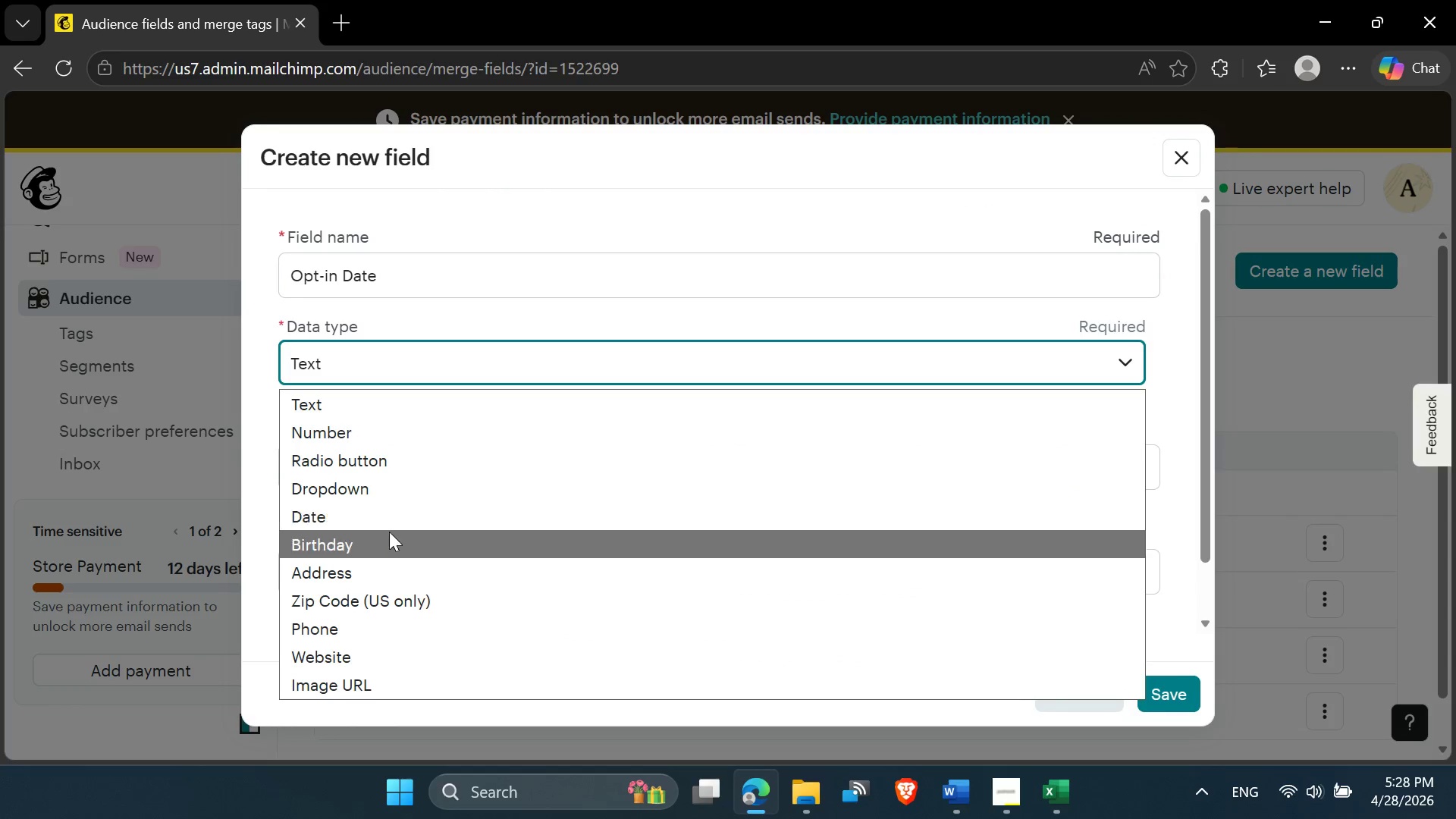 
left_click([387, 522])
 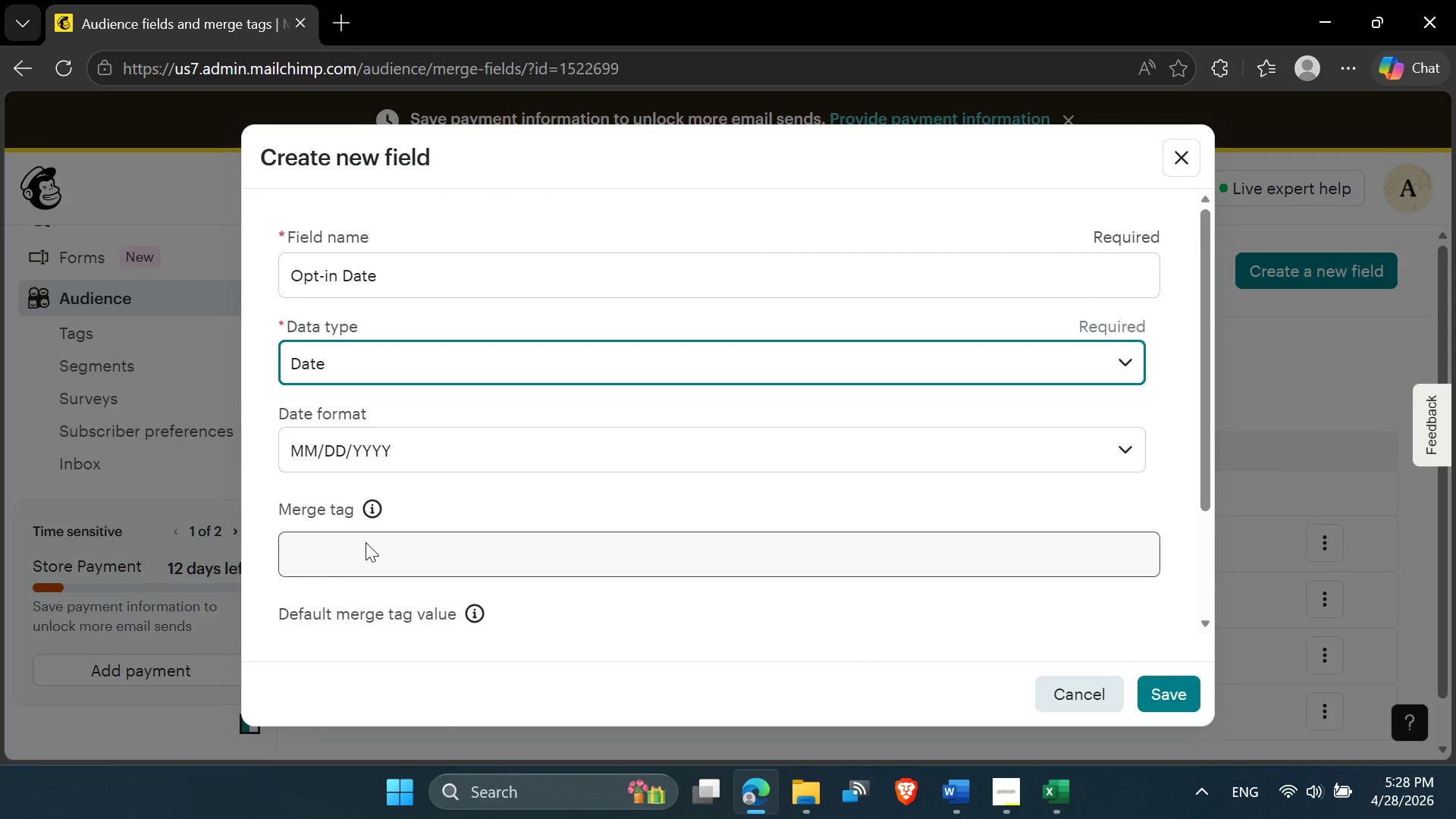 
left_click([366, 550])
 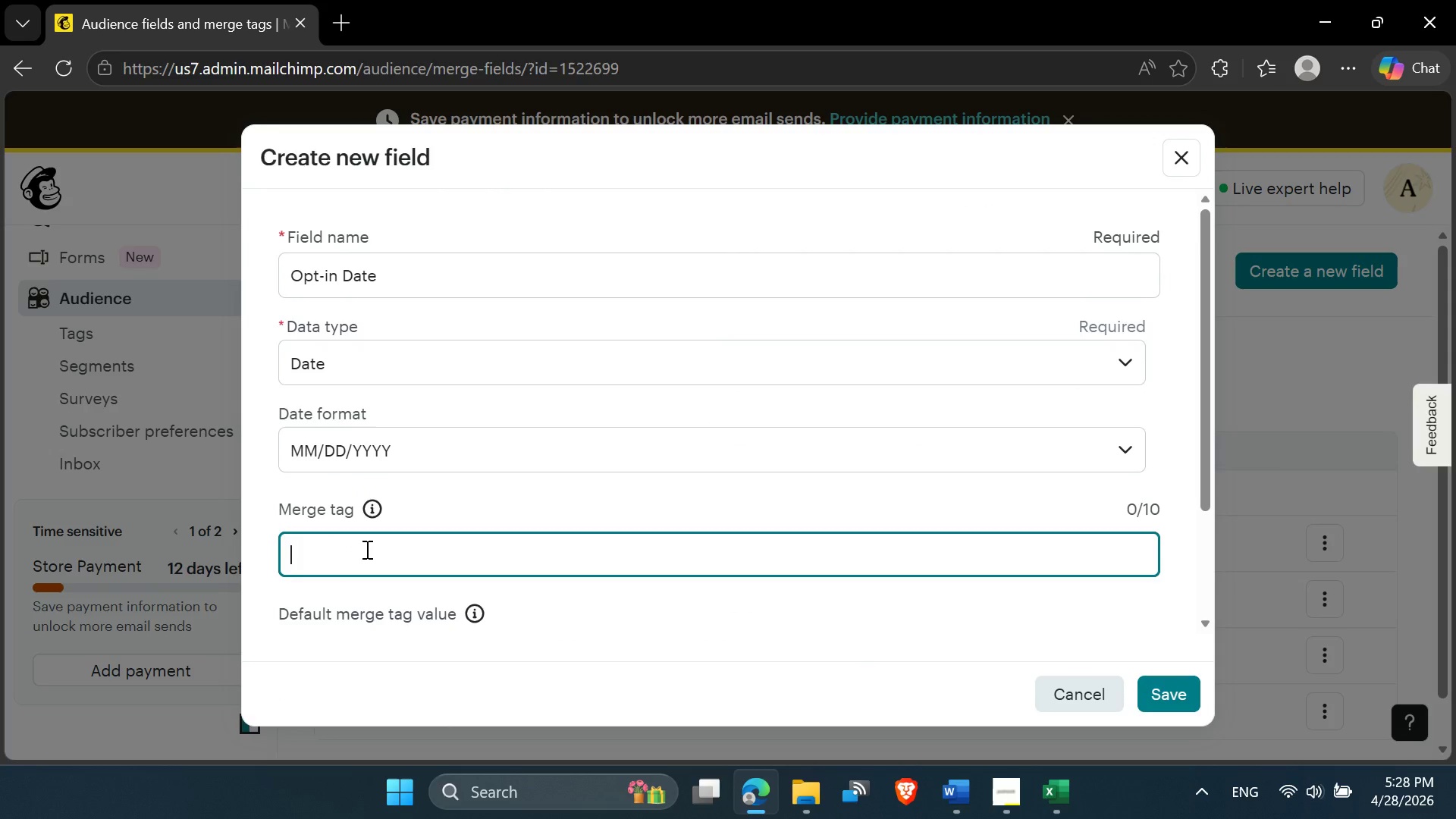 
key(Control+V)
 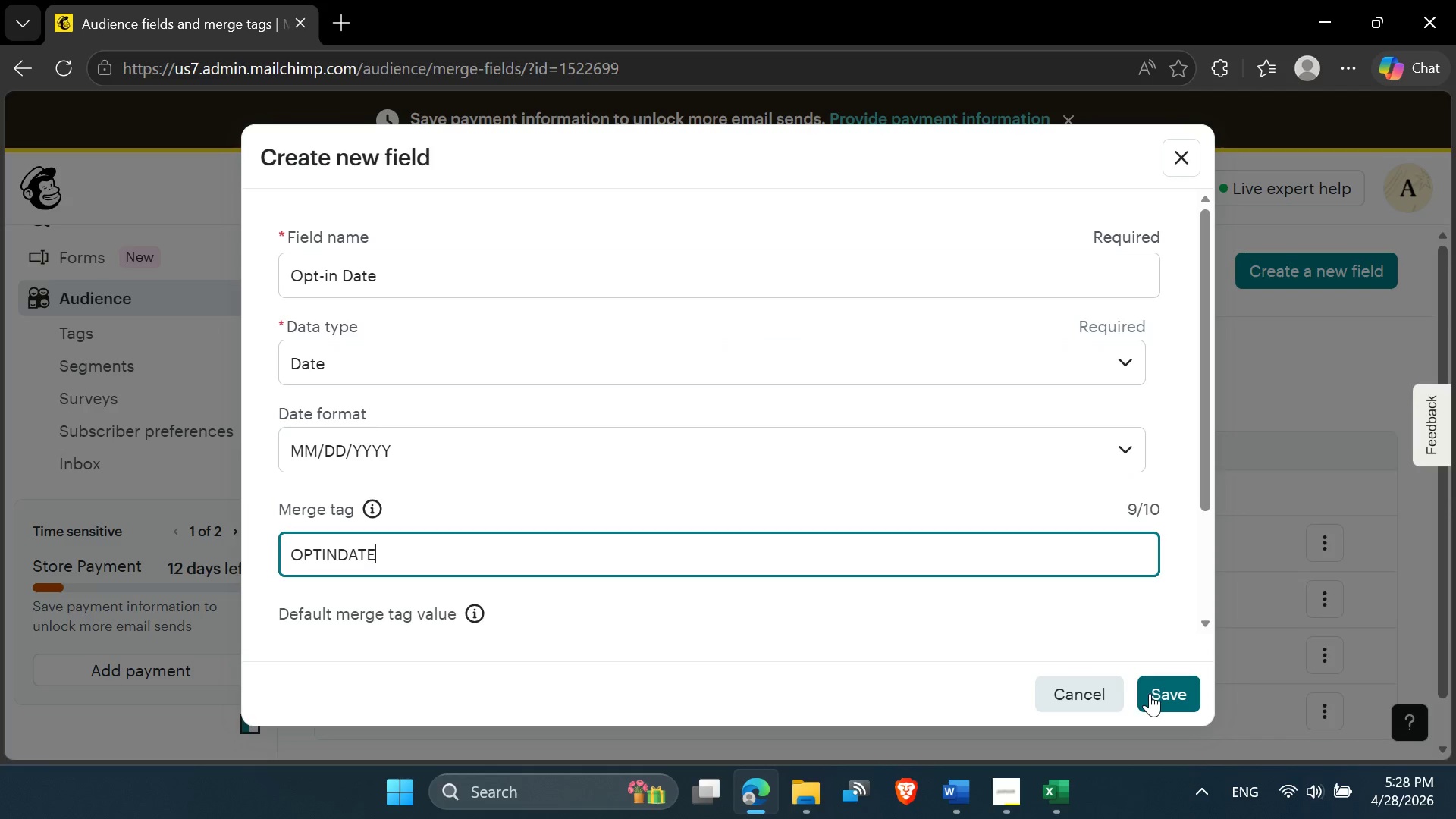 
wait(5.72)
 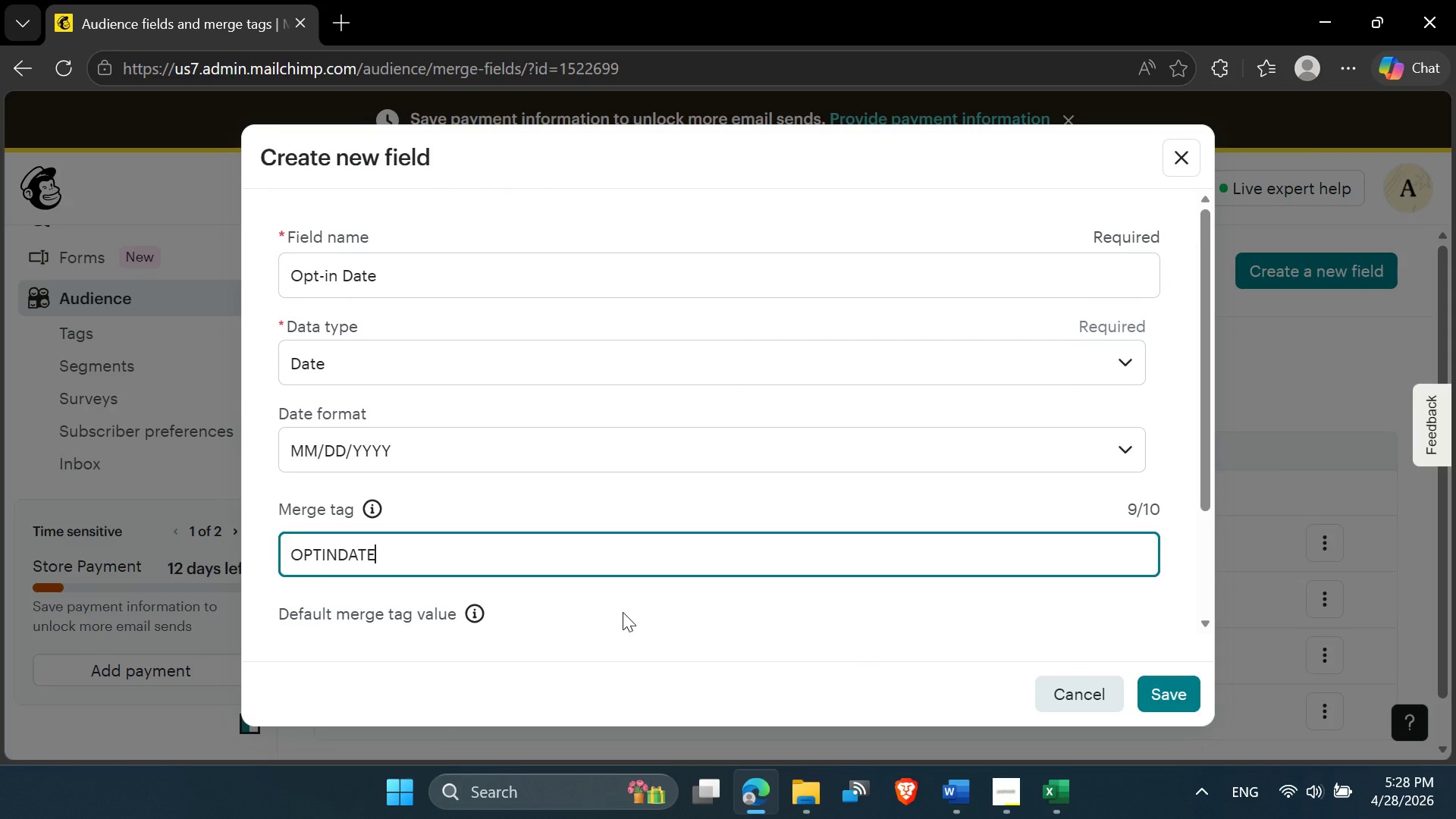 
left_click([1162, 692])
 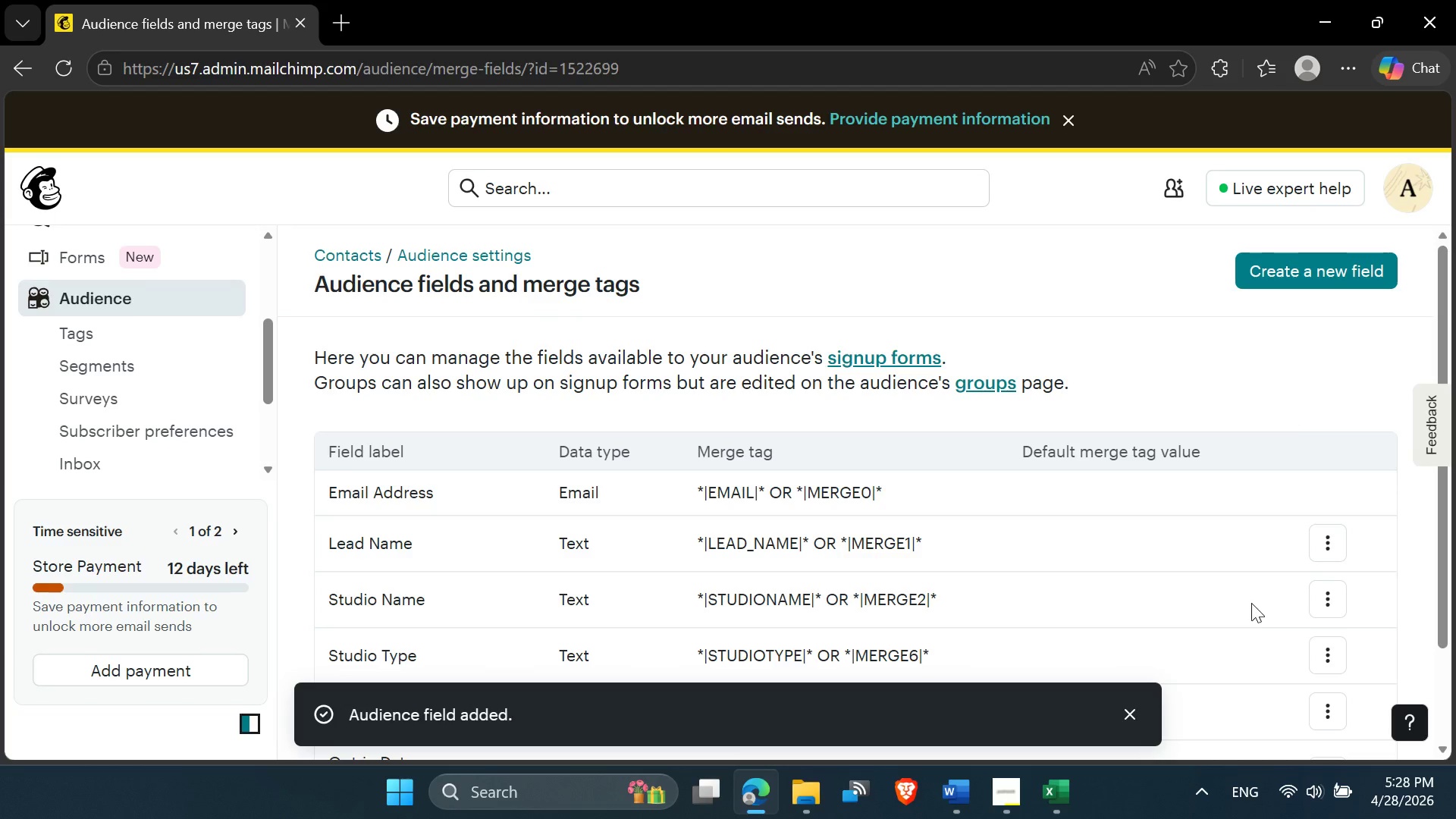 
left_click([1040, 795])
 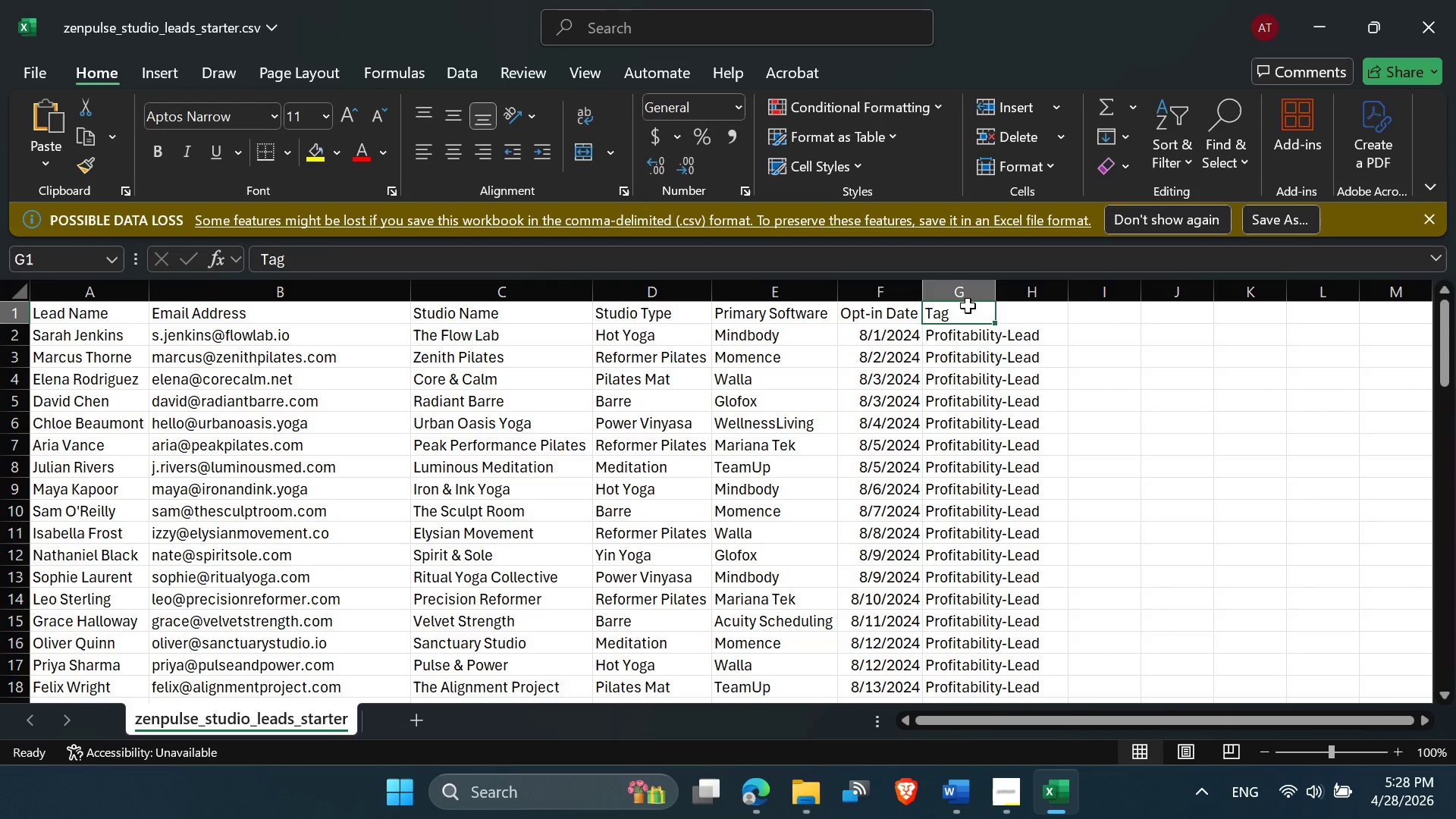 
double_click([968, 306])
 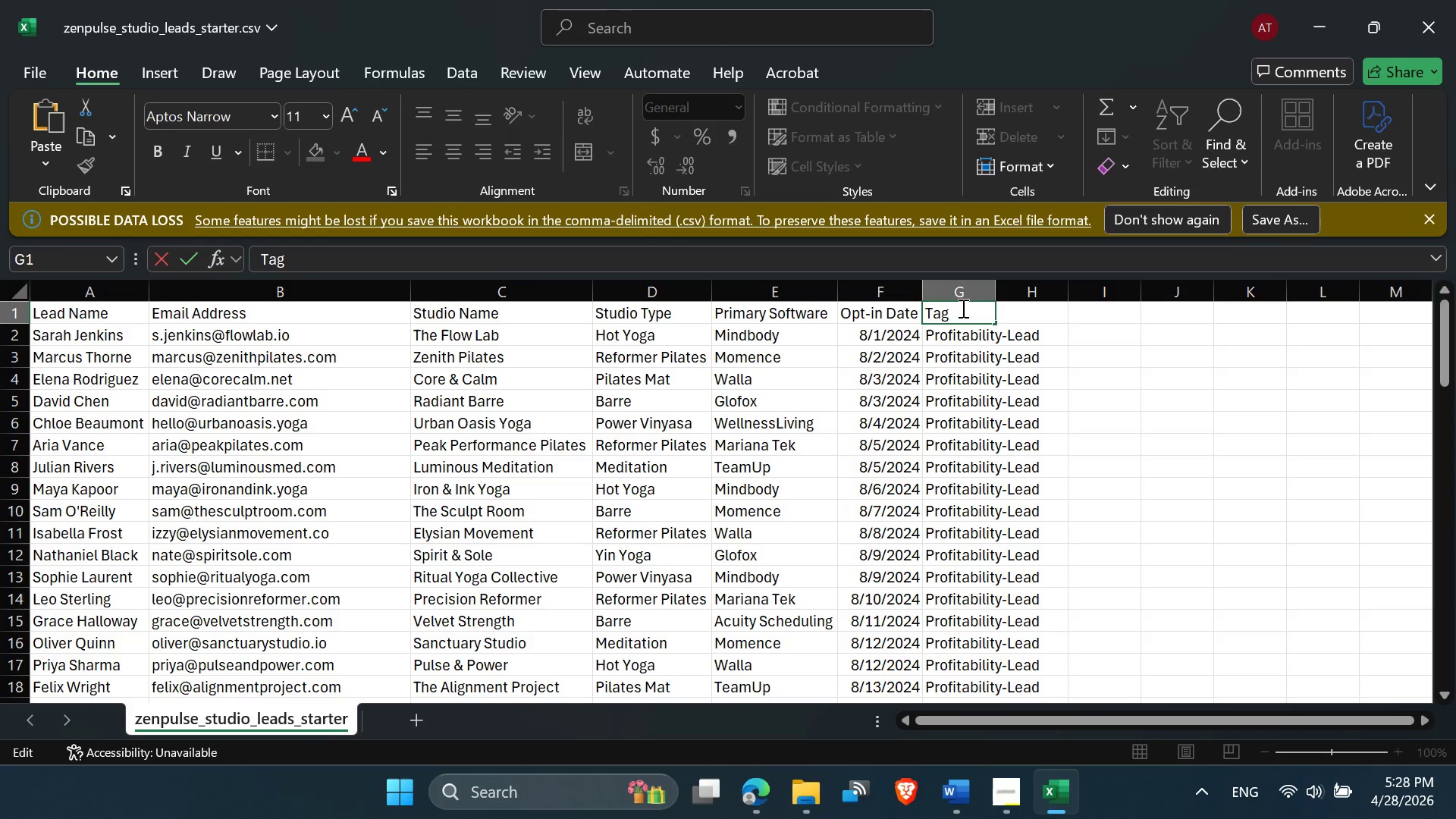 
left_click_drag(start_coordinate=[968, 307], to_coordinate=[916, 315])
 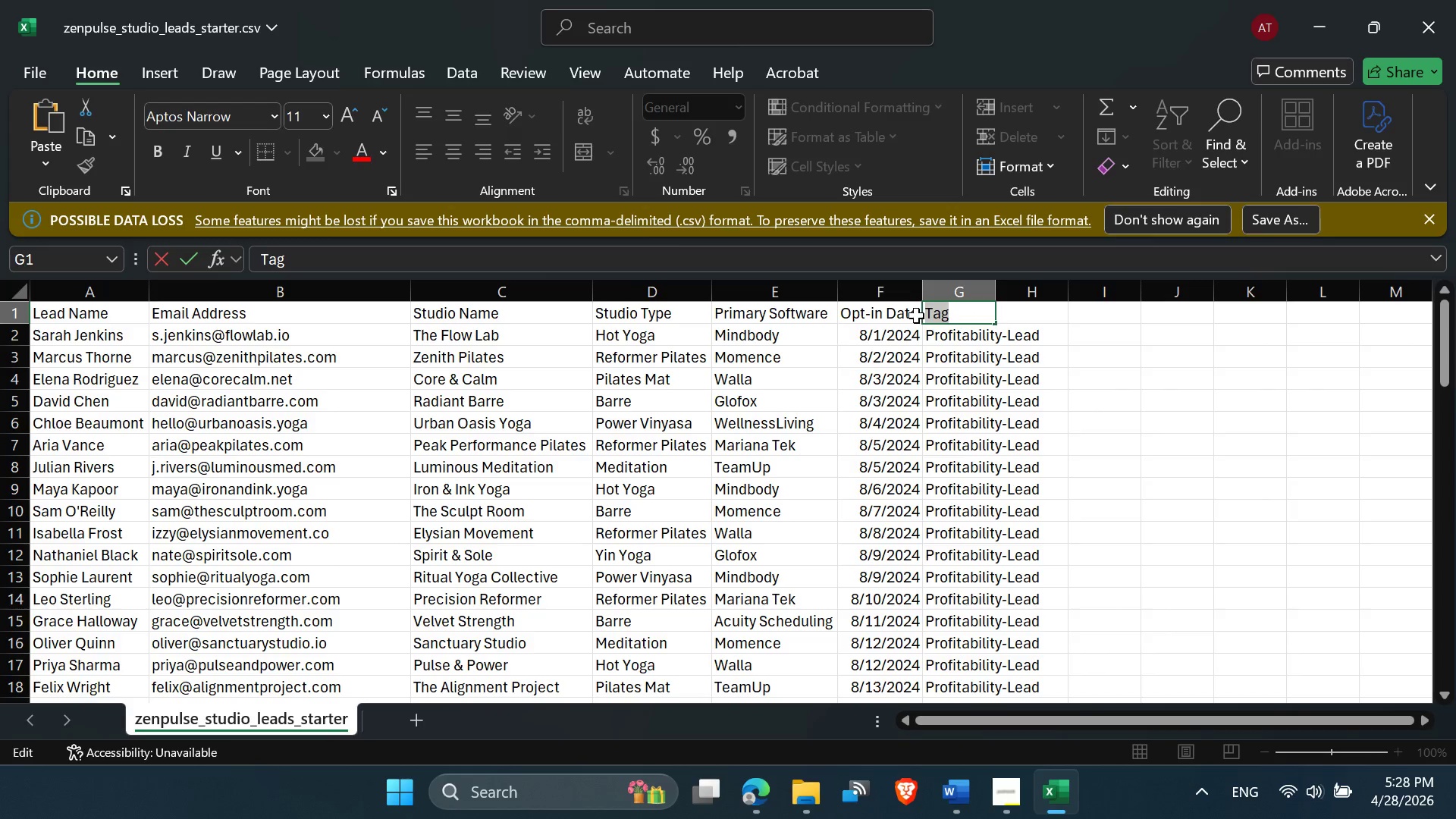 
key(Control+C)
 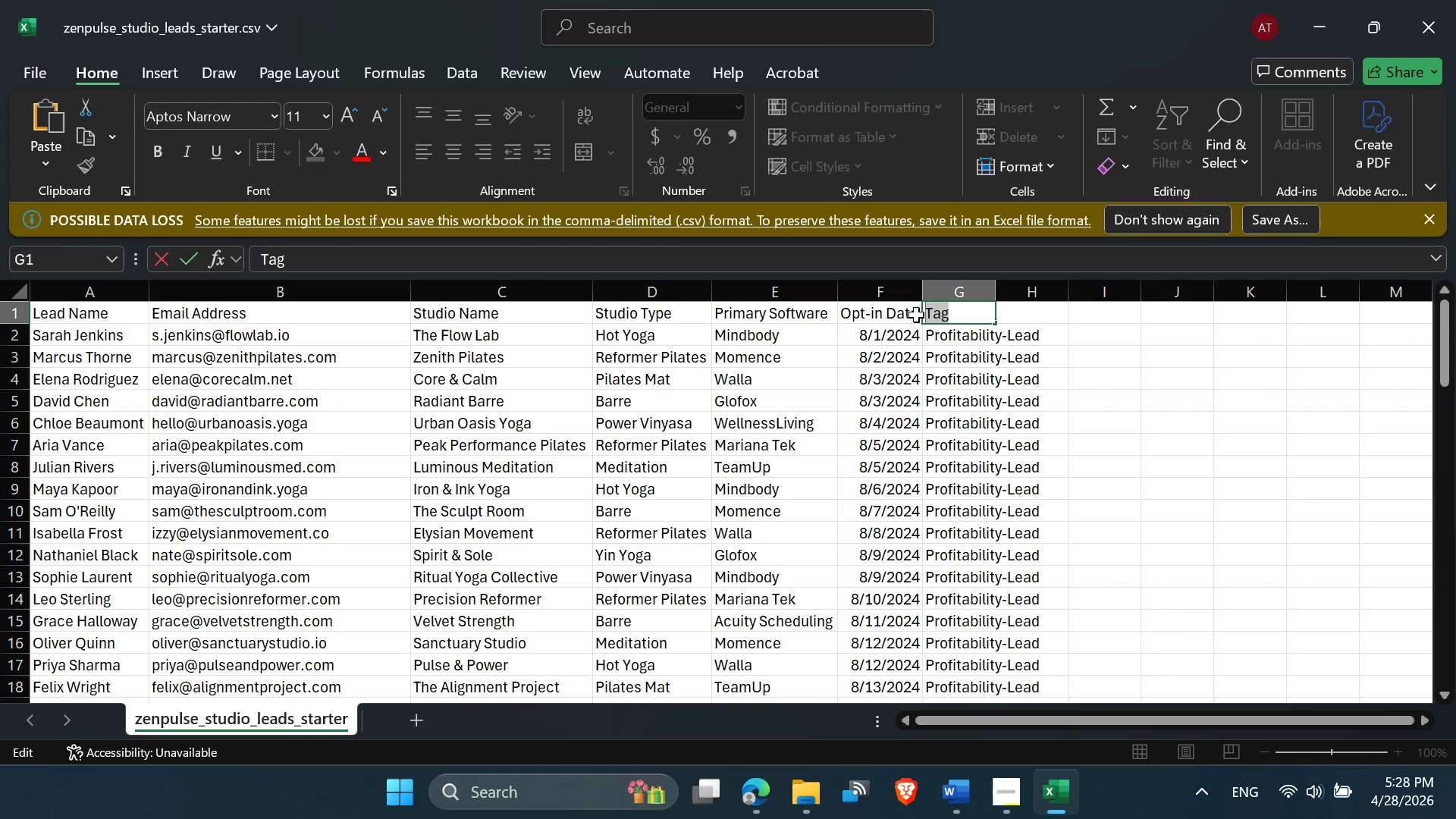 
wait(6.05)
 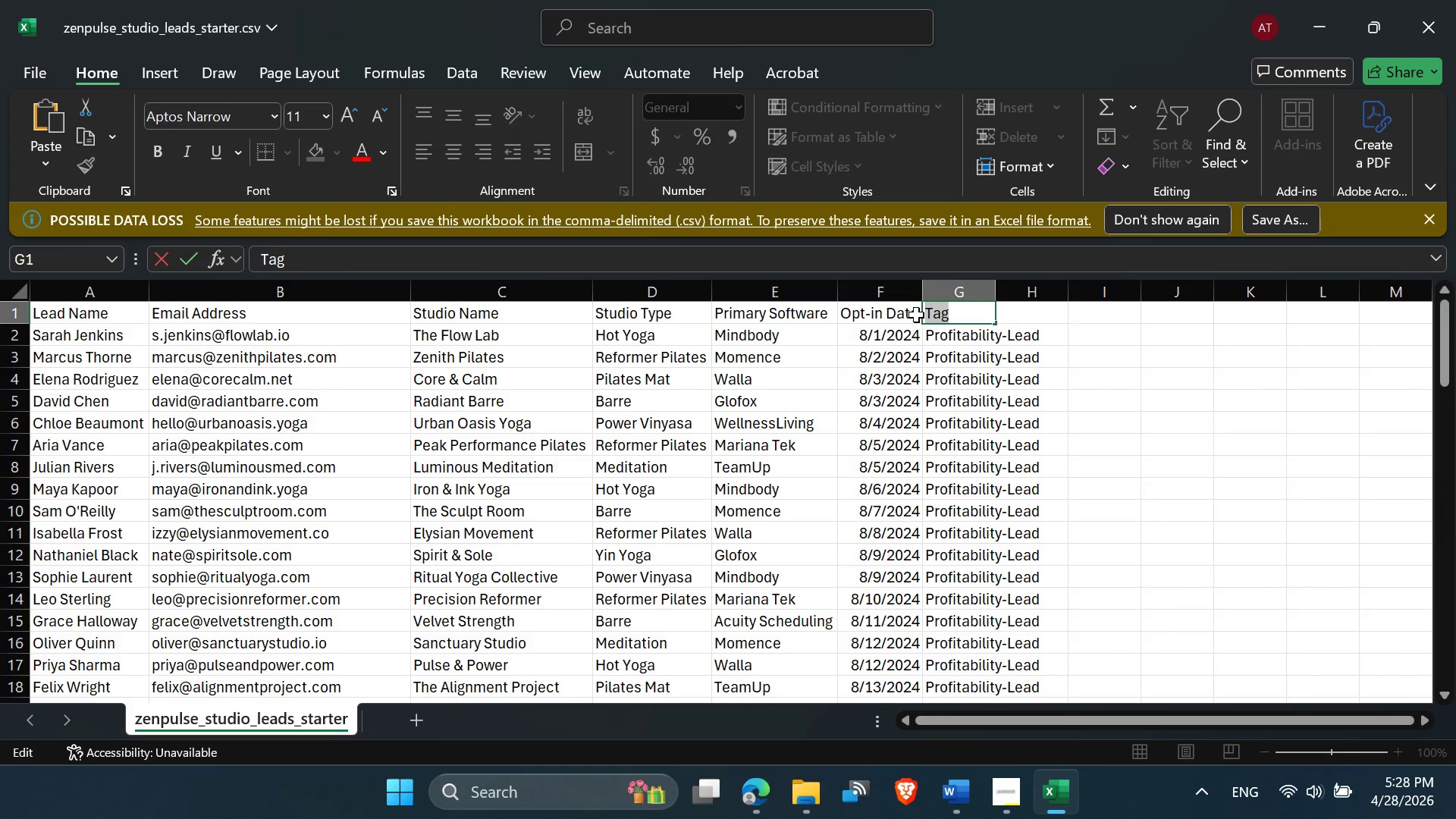 
left_click([949, 359])
 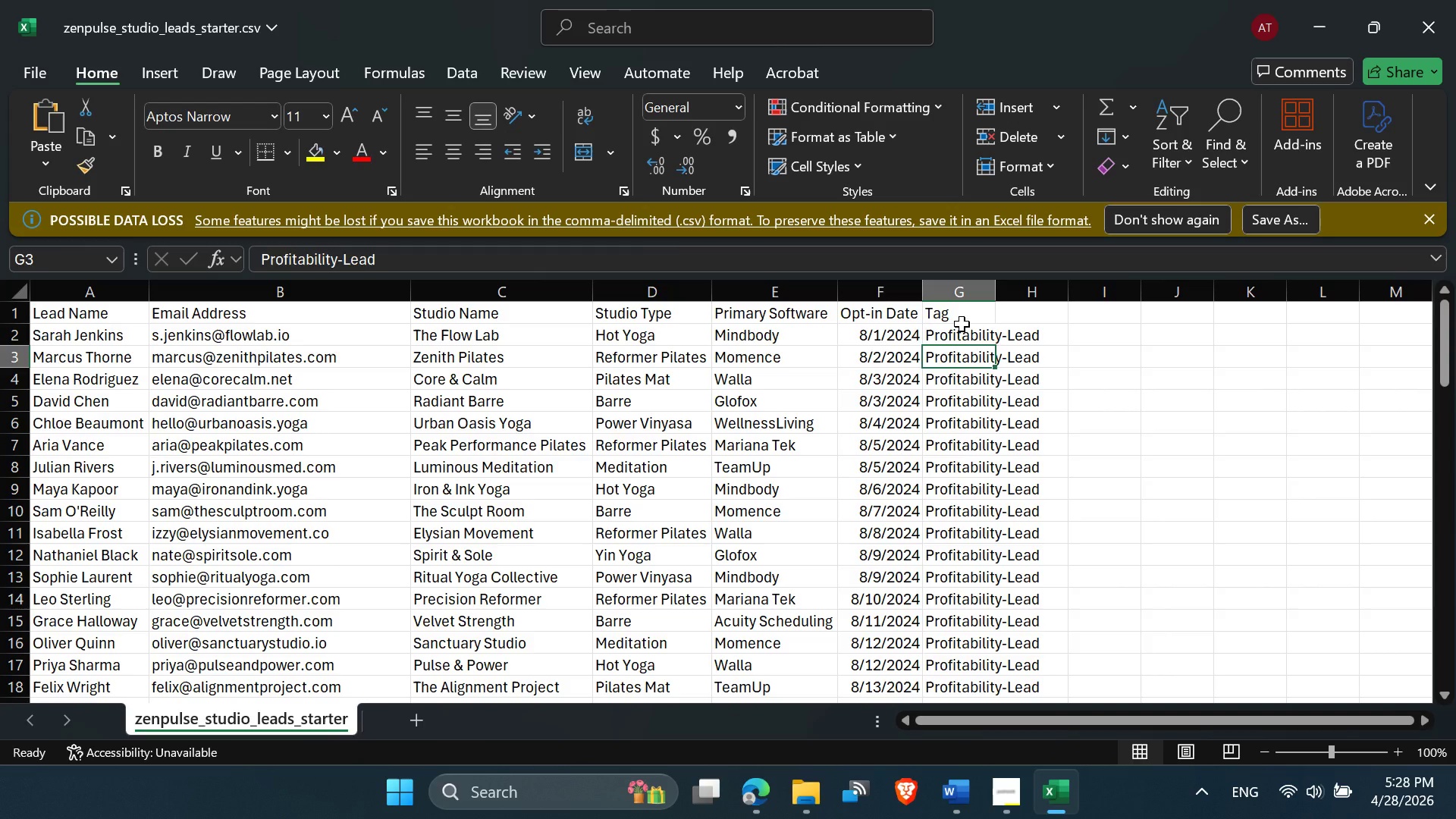 
left_click([964, 319])
 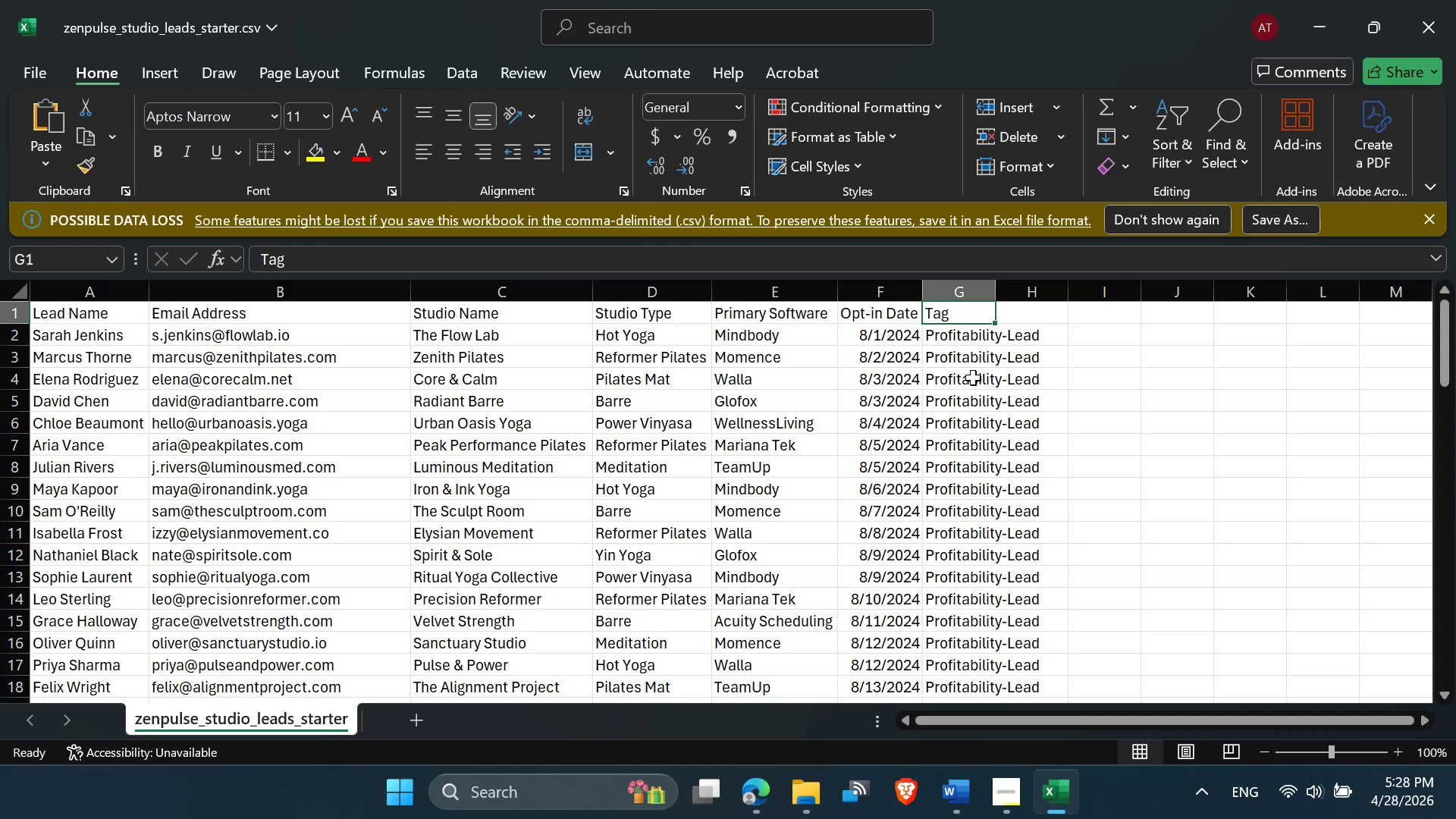 
double_click([965, 337])
 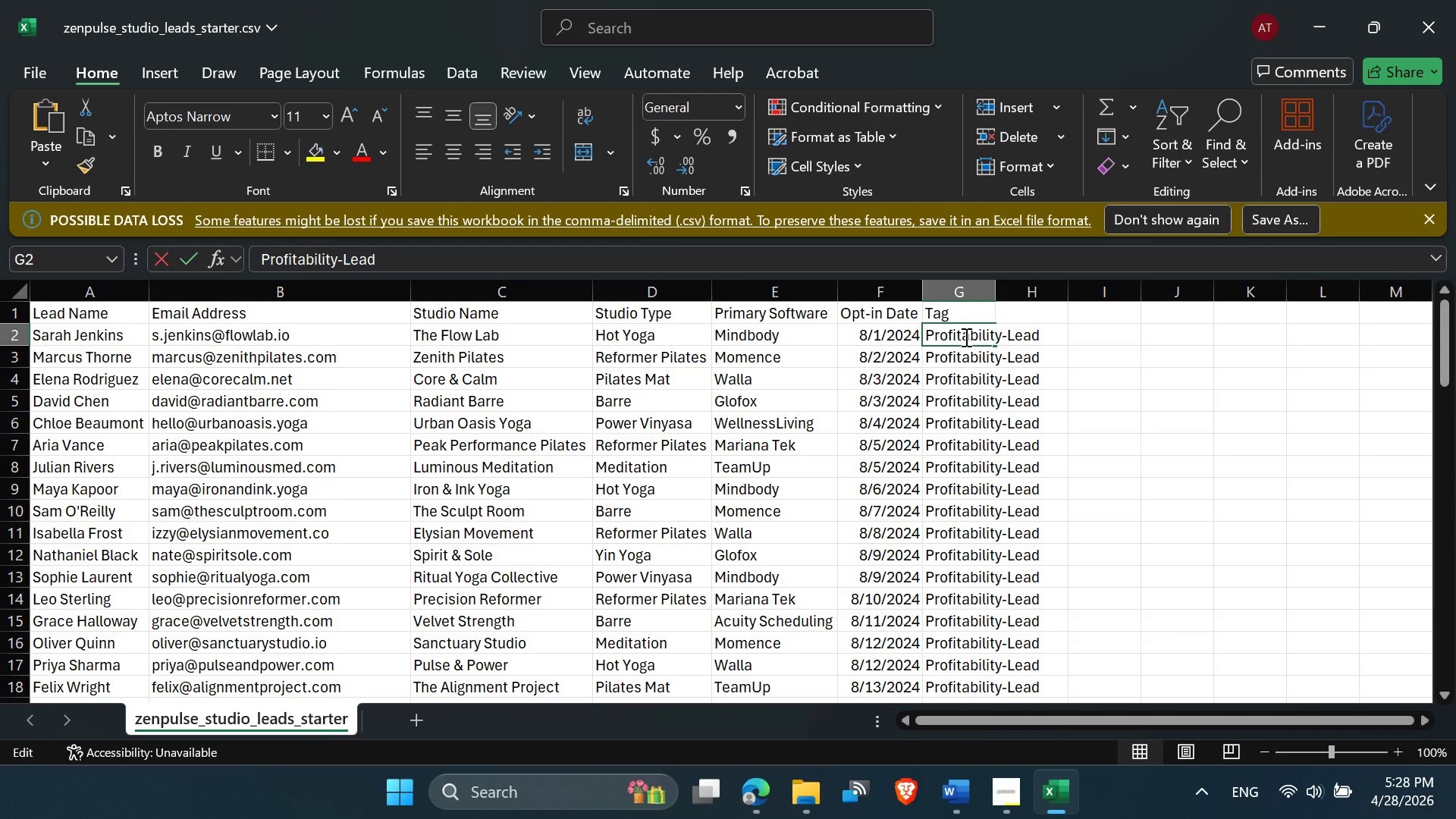 
triple_click([965, 337])
 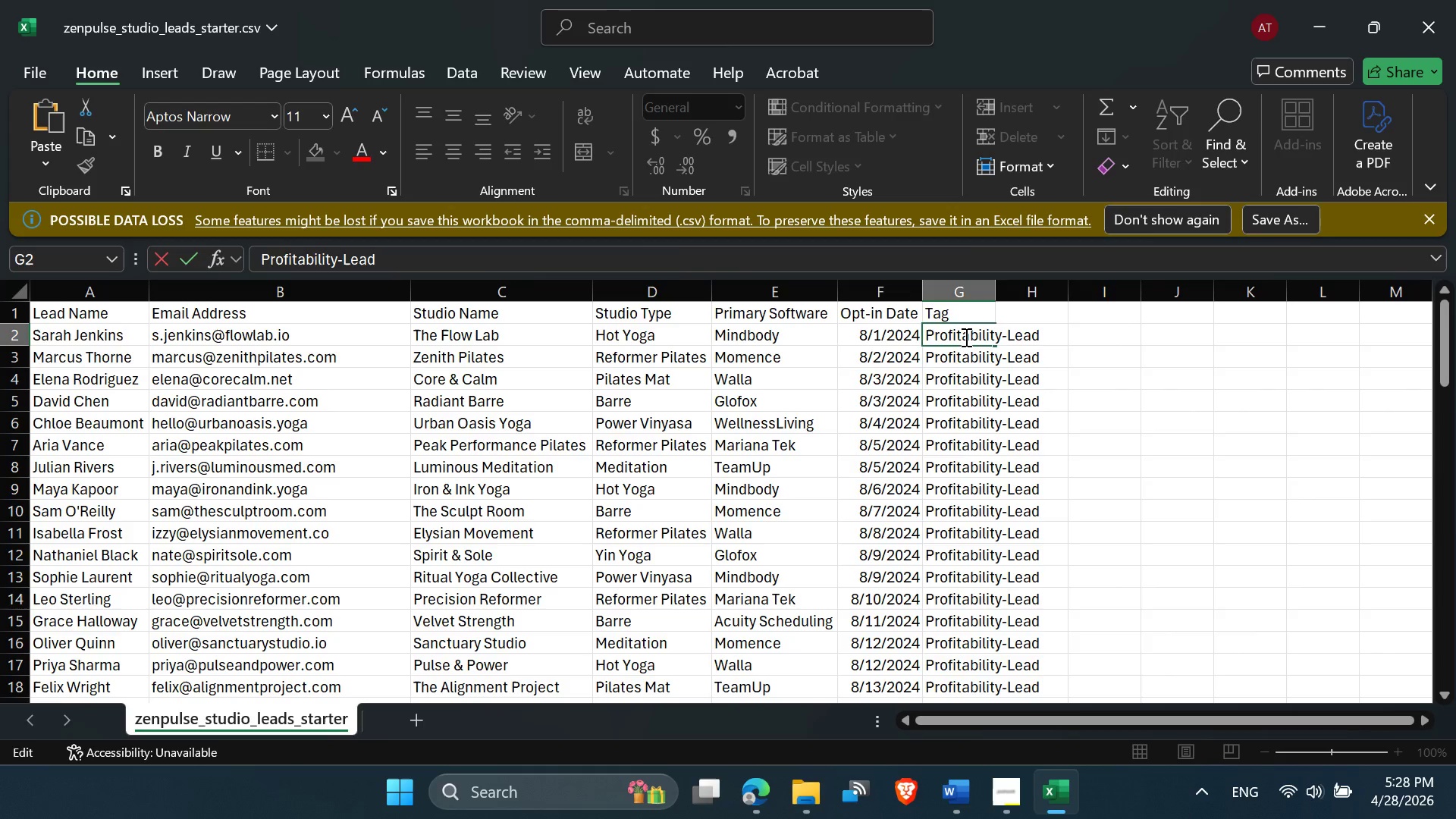 
triple_click([965, 337])
 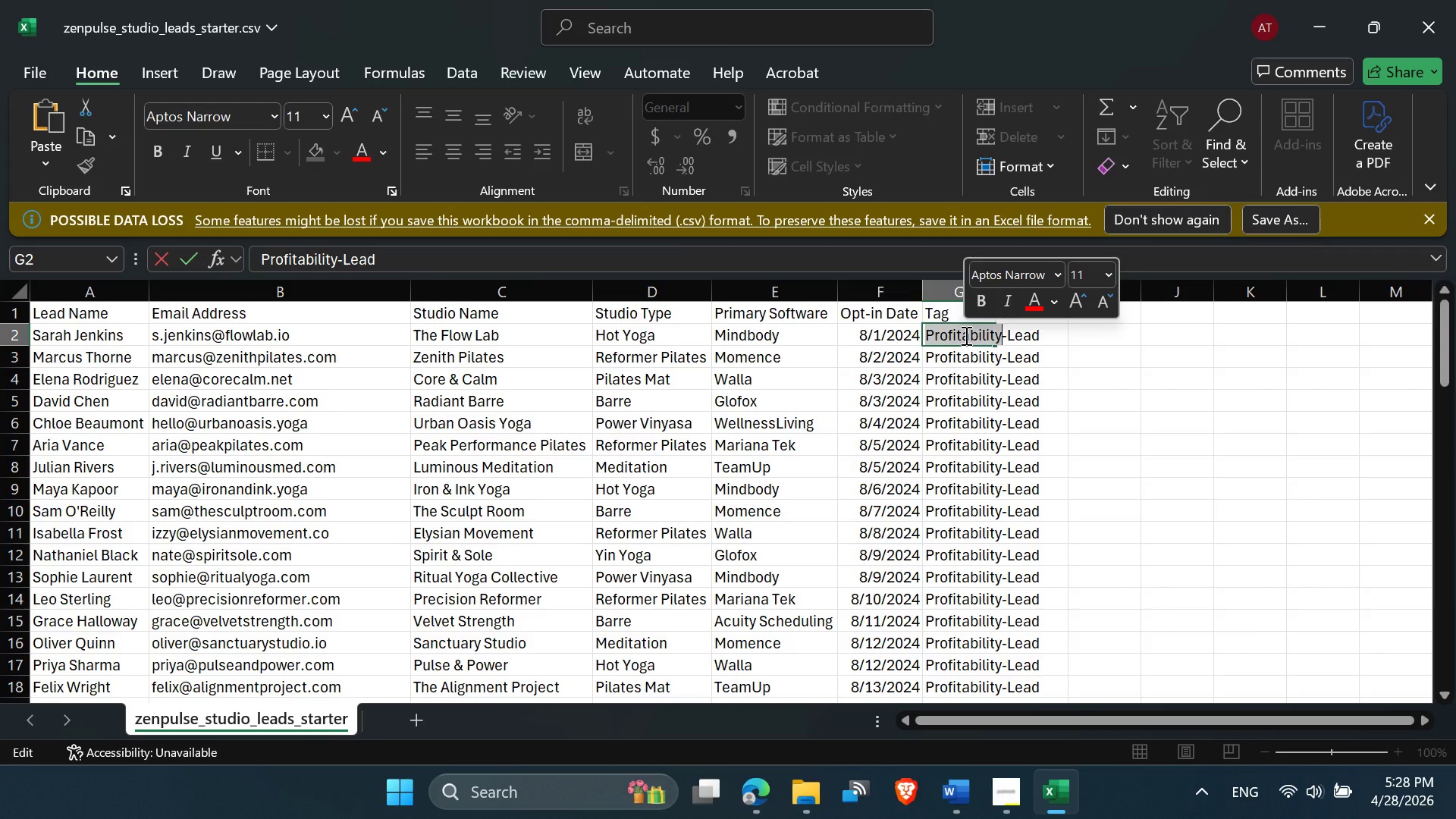 
key(Control+A)
 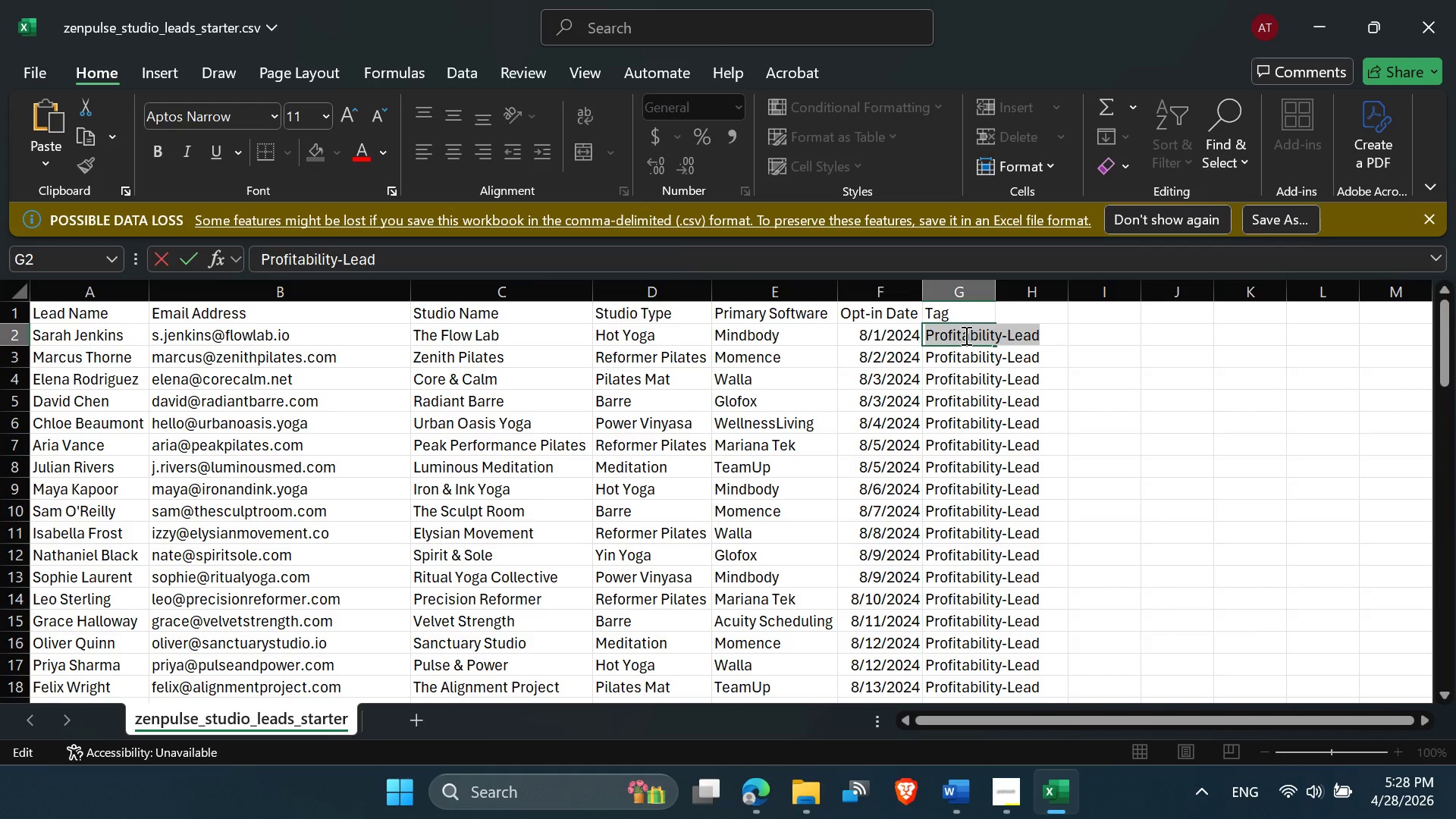 
key(Control+C)
 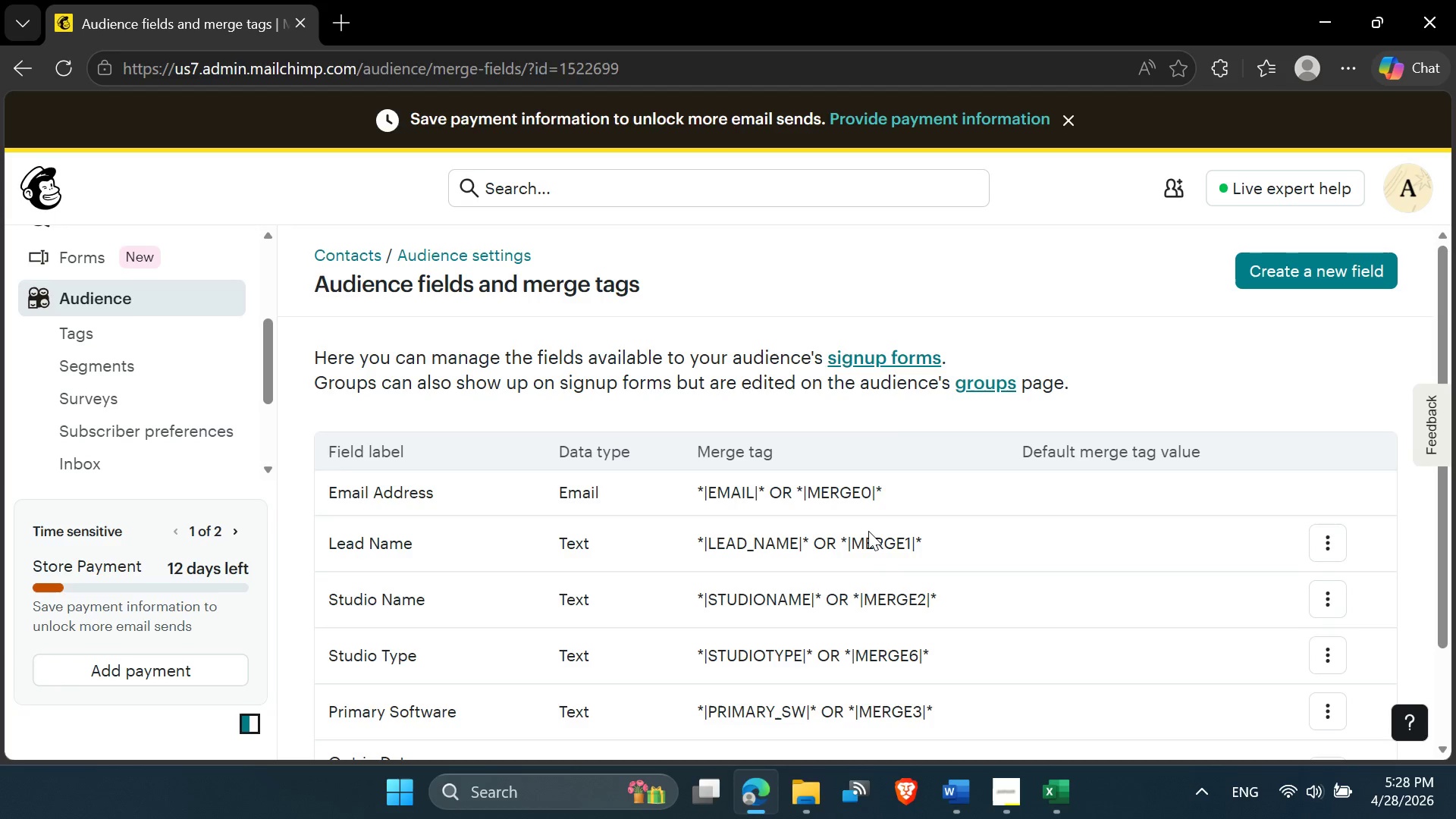 
scroll: coordinate [886, 435], scroll_direction: down, amount: 3.0
 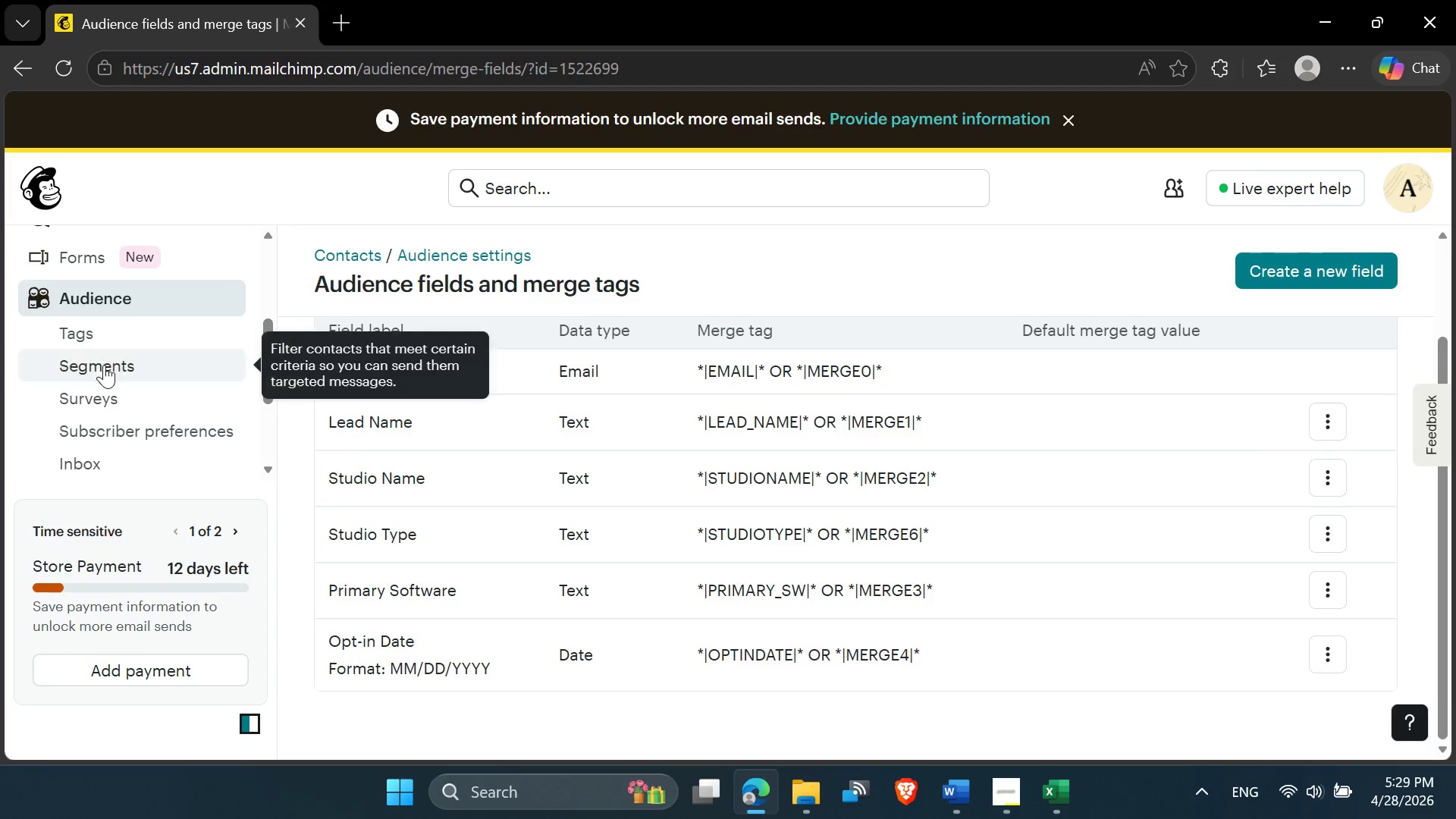 
left_click([92, 302])